 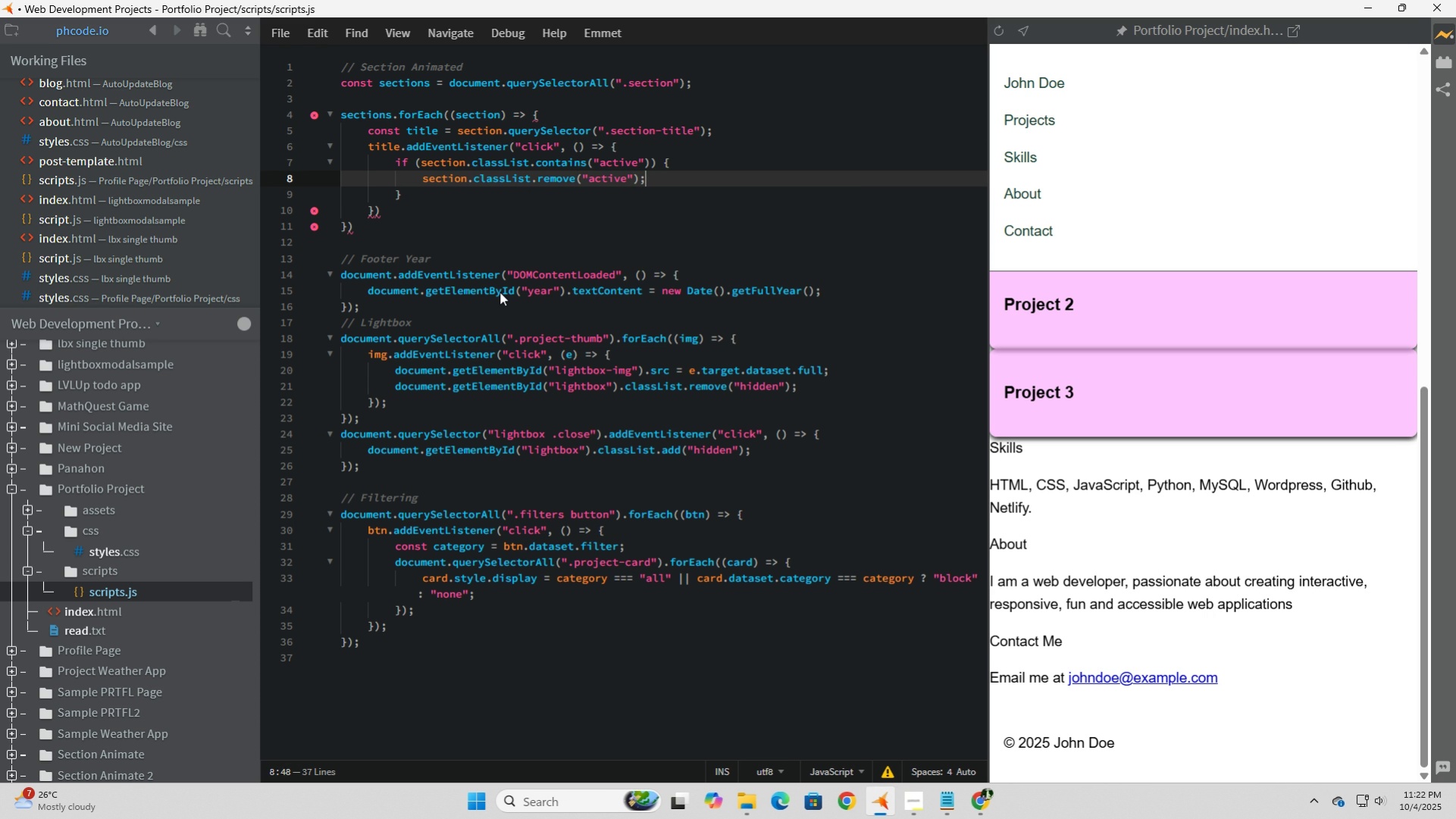 
key(Enter)
 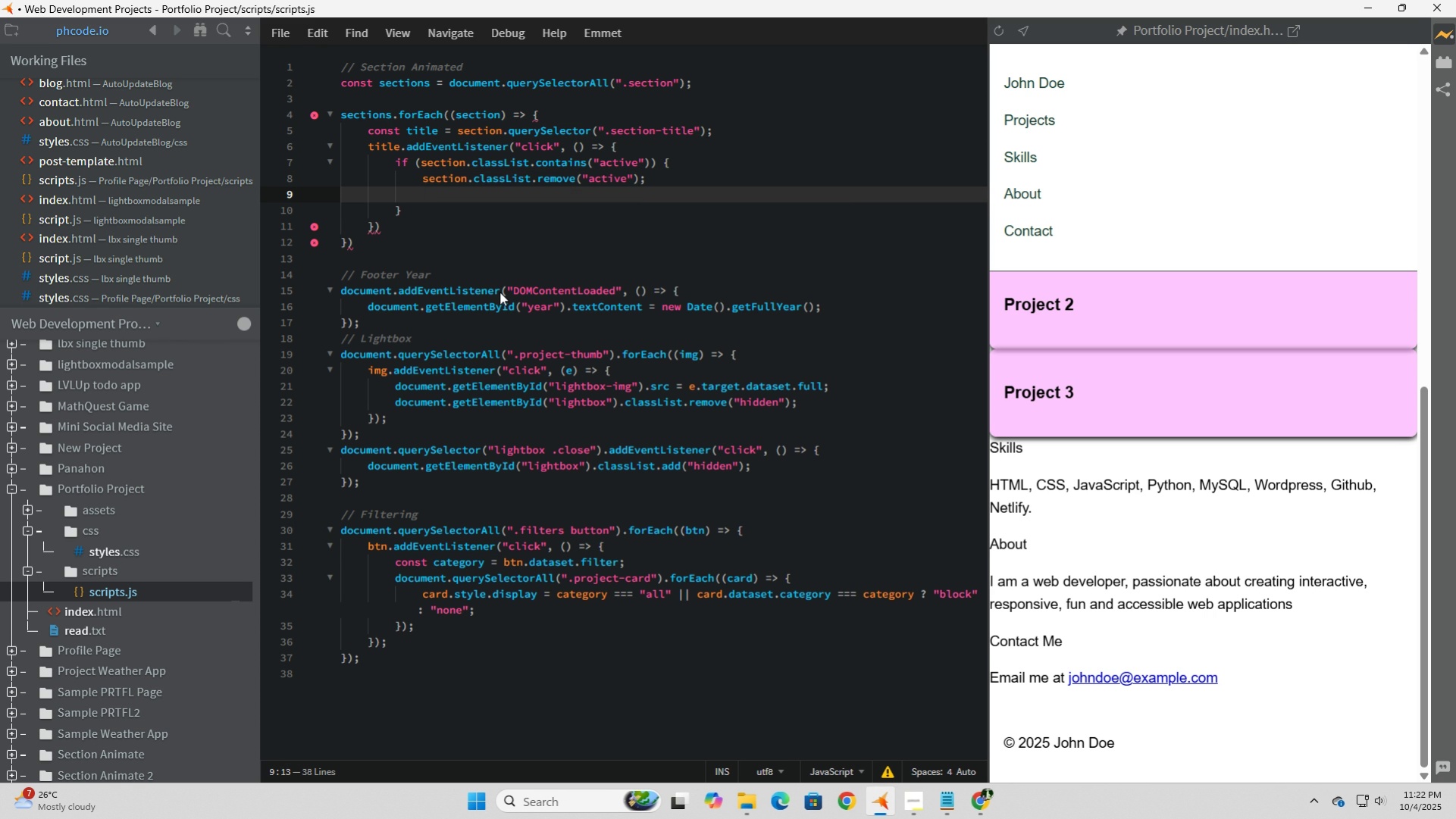 
key(Backspace)
 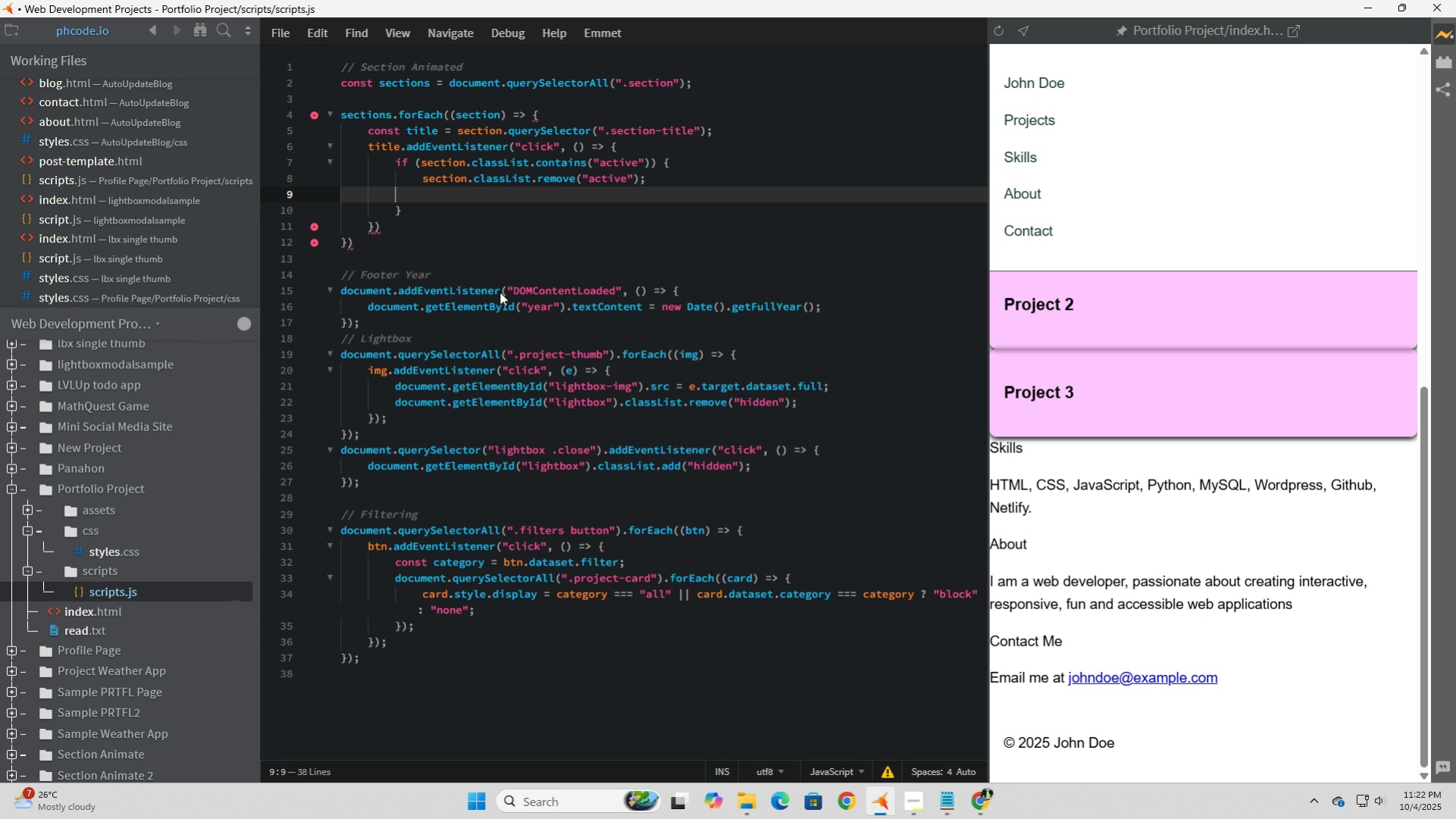 
key(Backspace)
 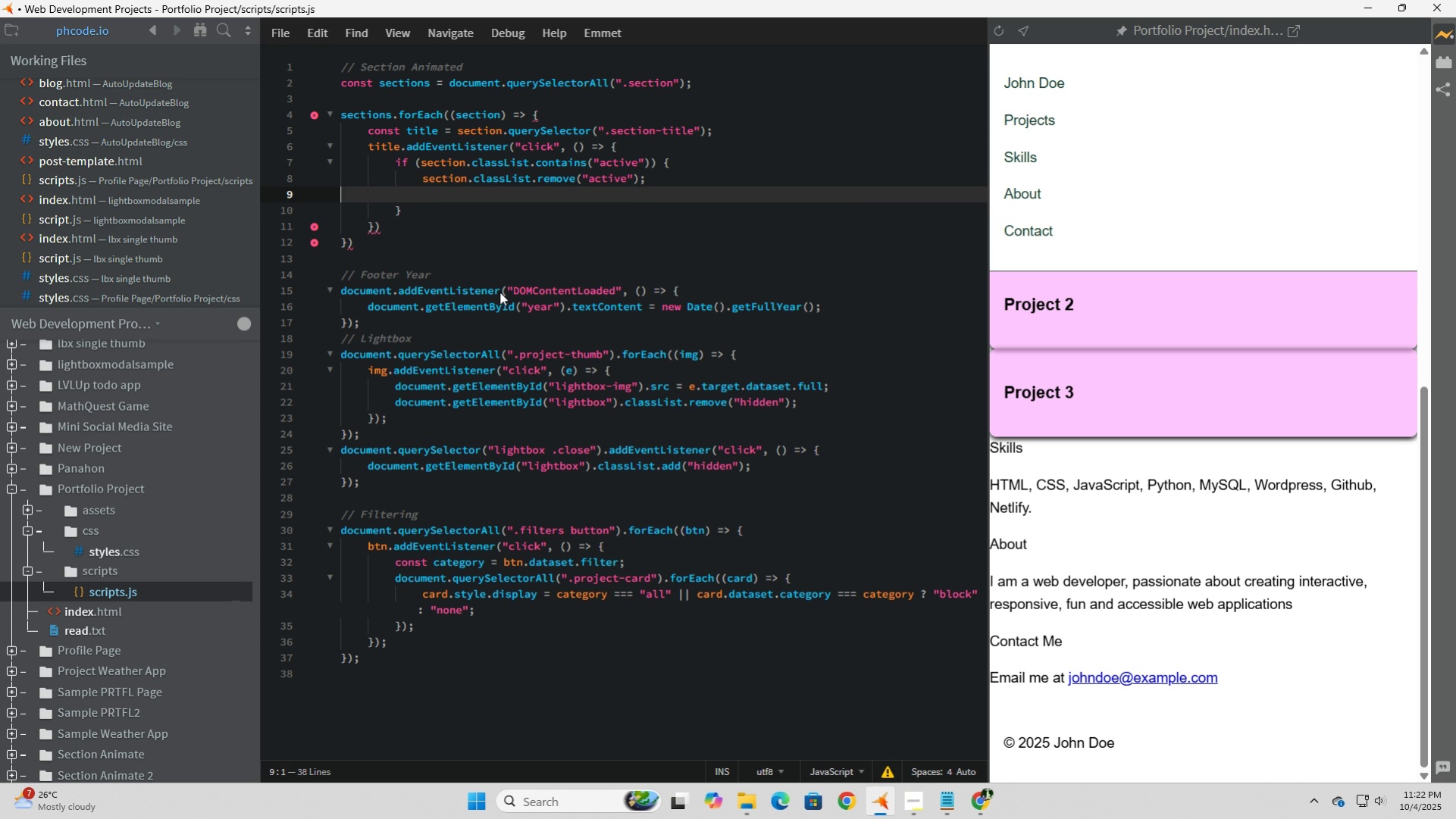 
key(Backspace)
 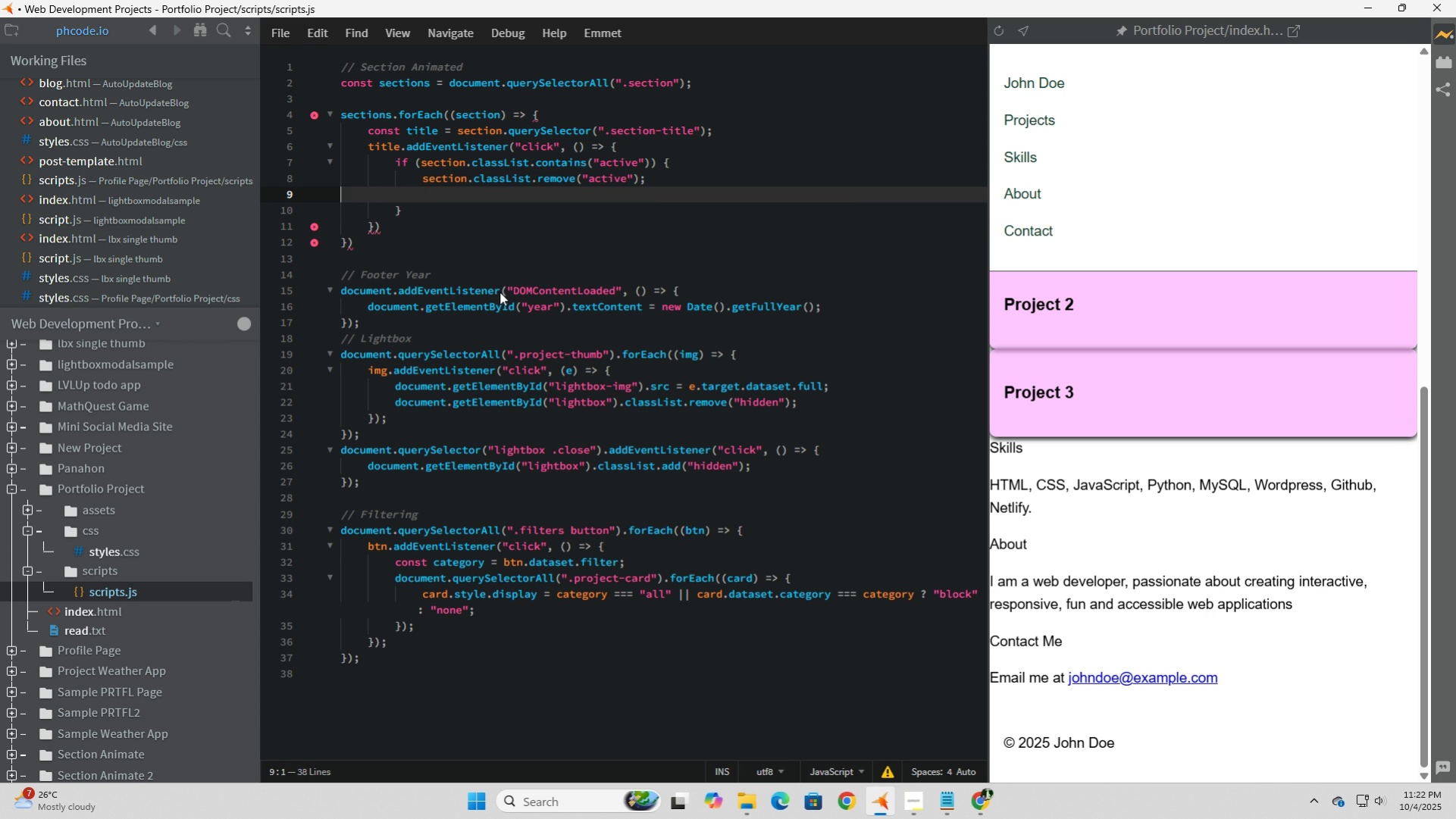 
key(Backspace)
 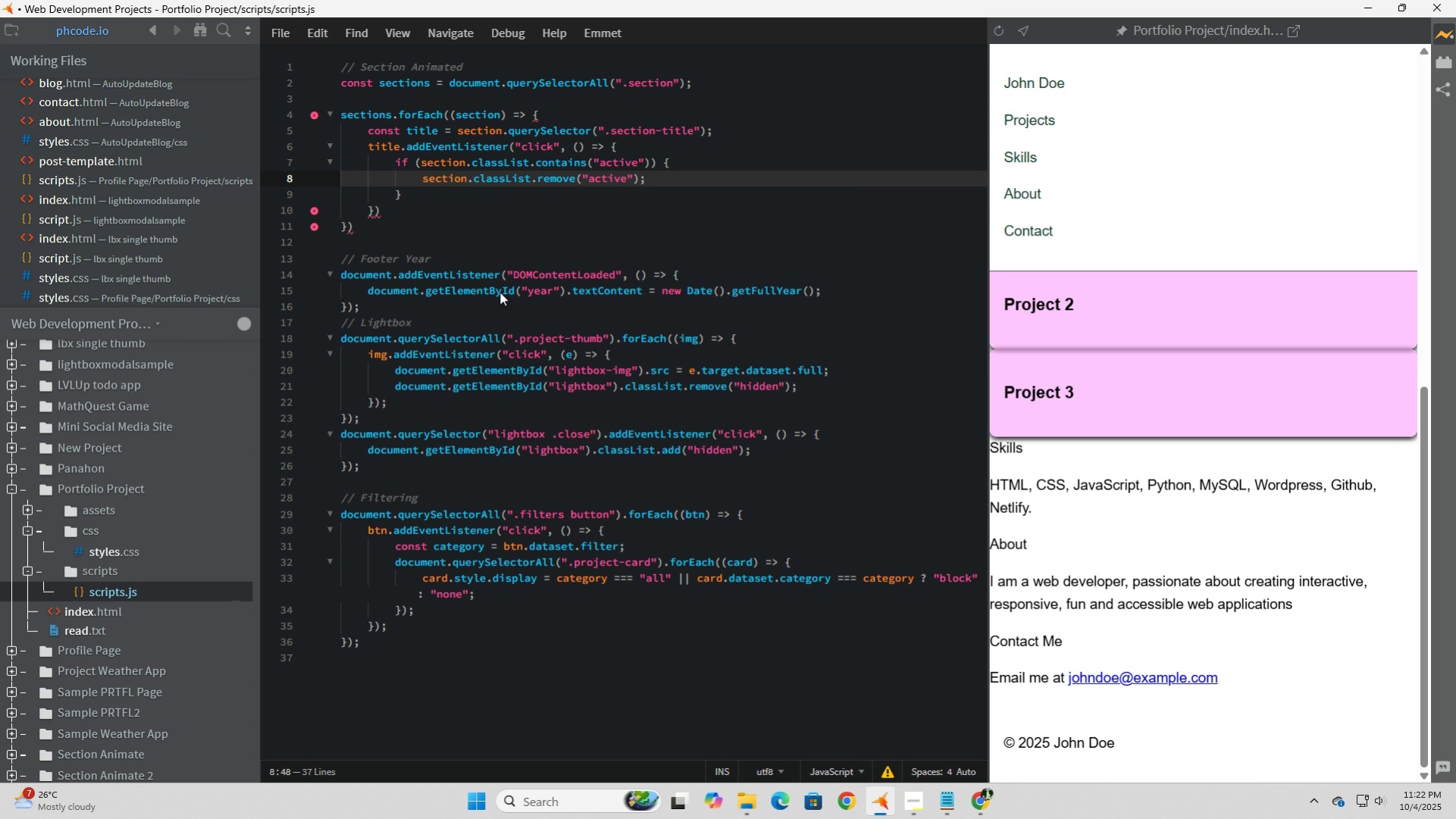 
key(ArrowDown)
 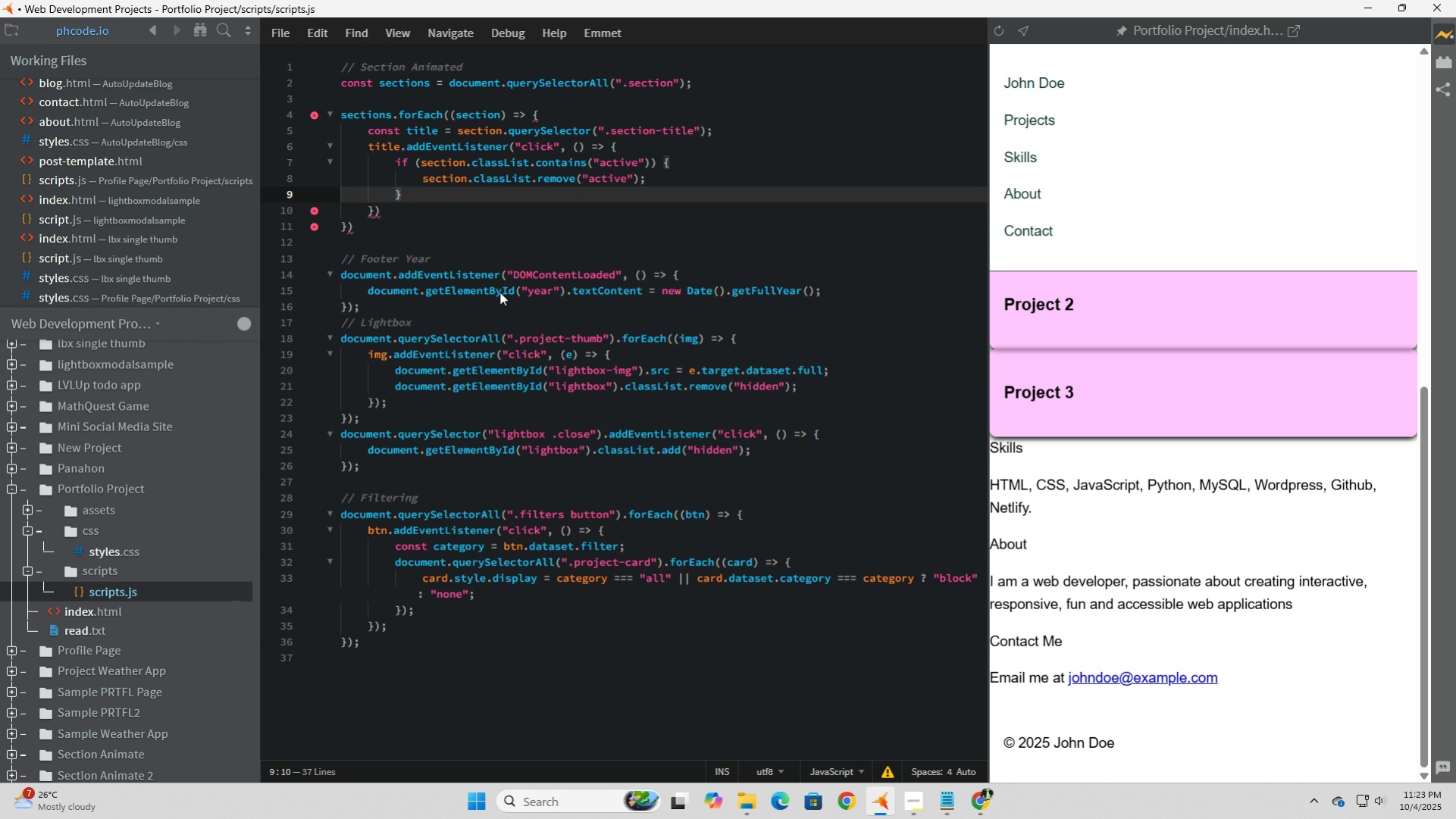 
type( else)
 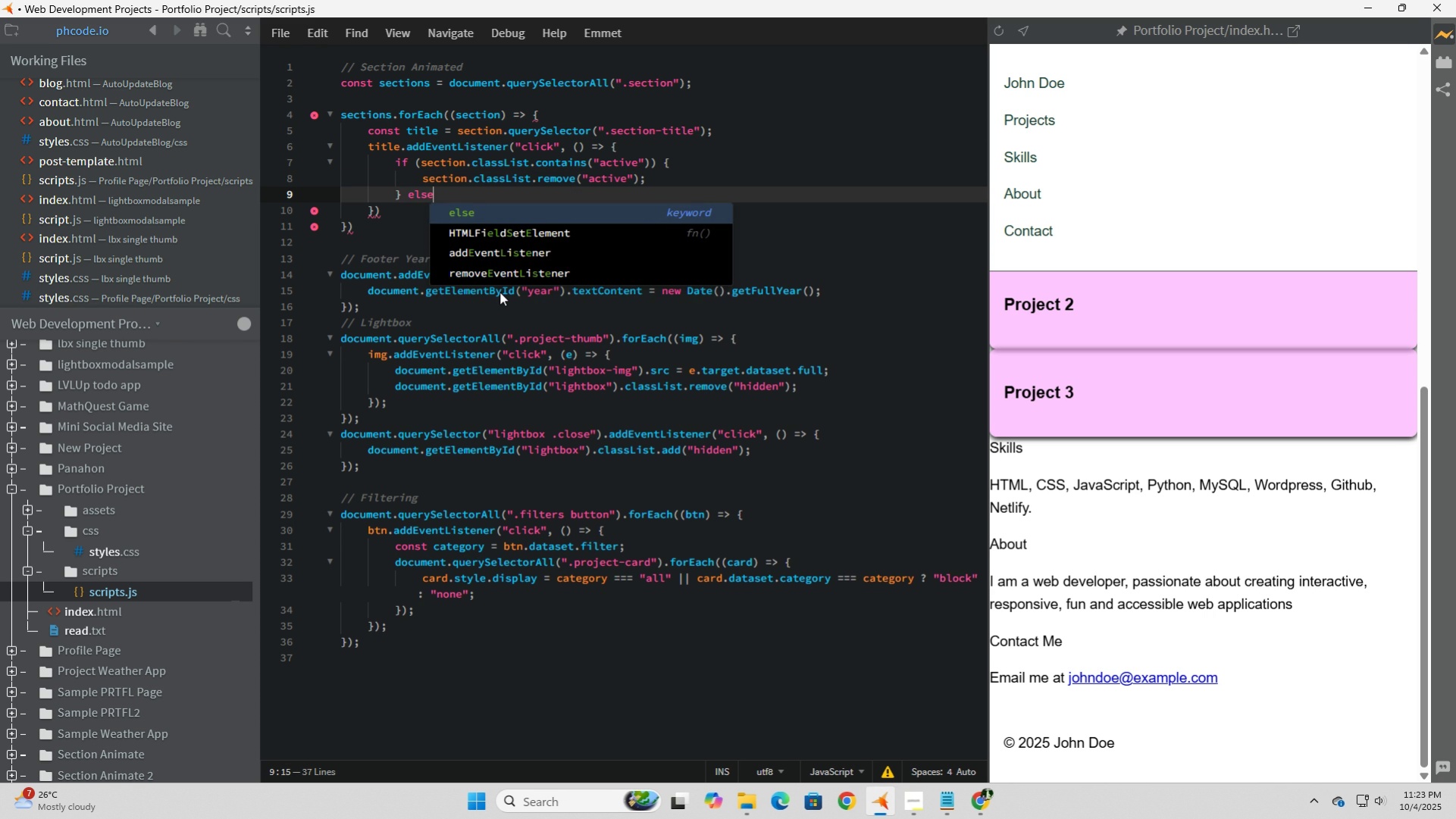 
key(ArrowLeft)
 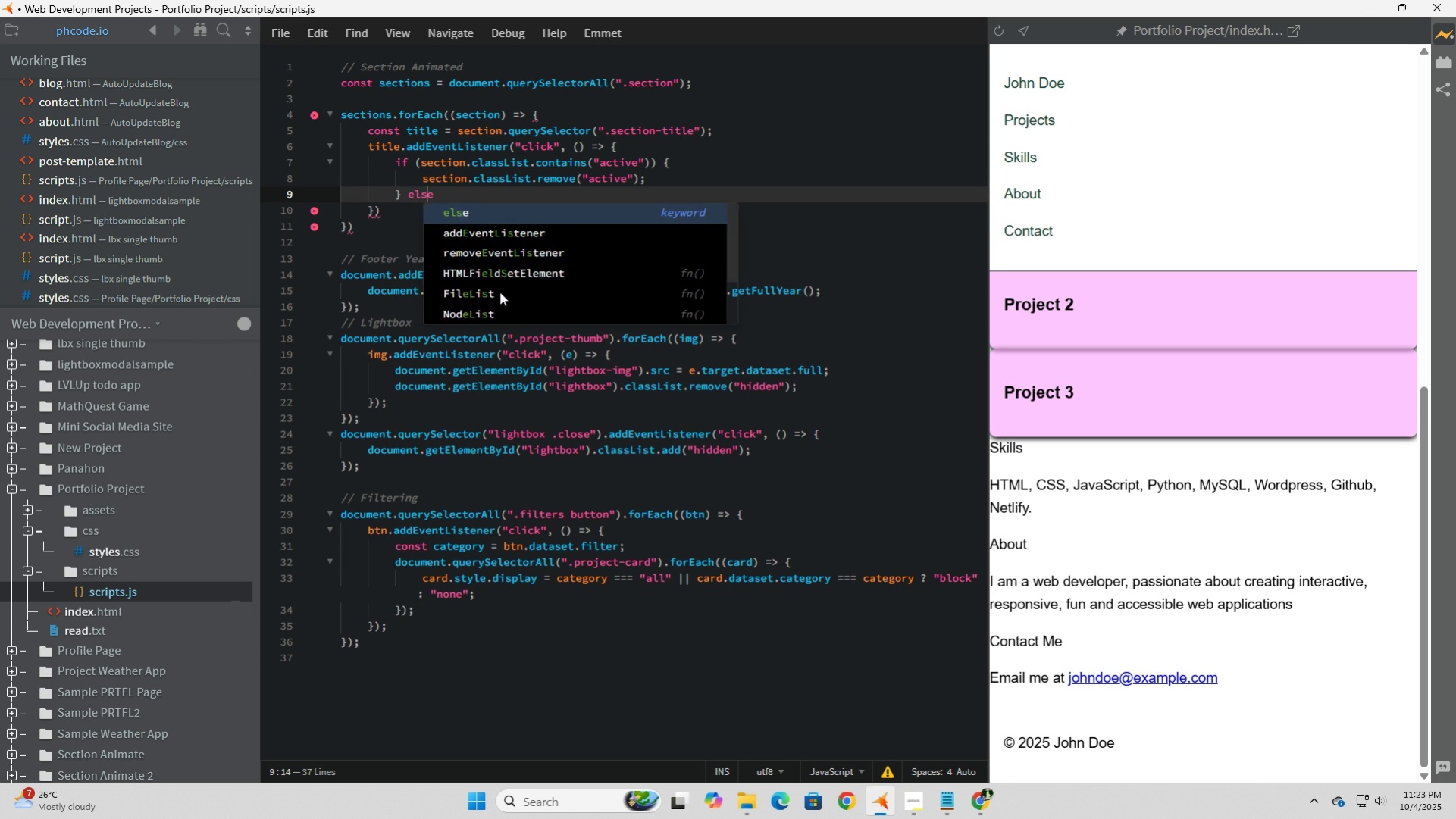 
key(ArrowLeft)
 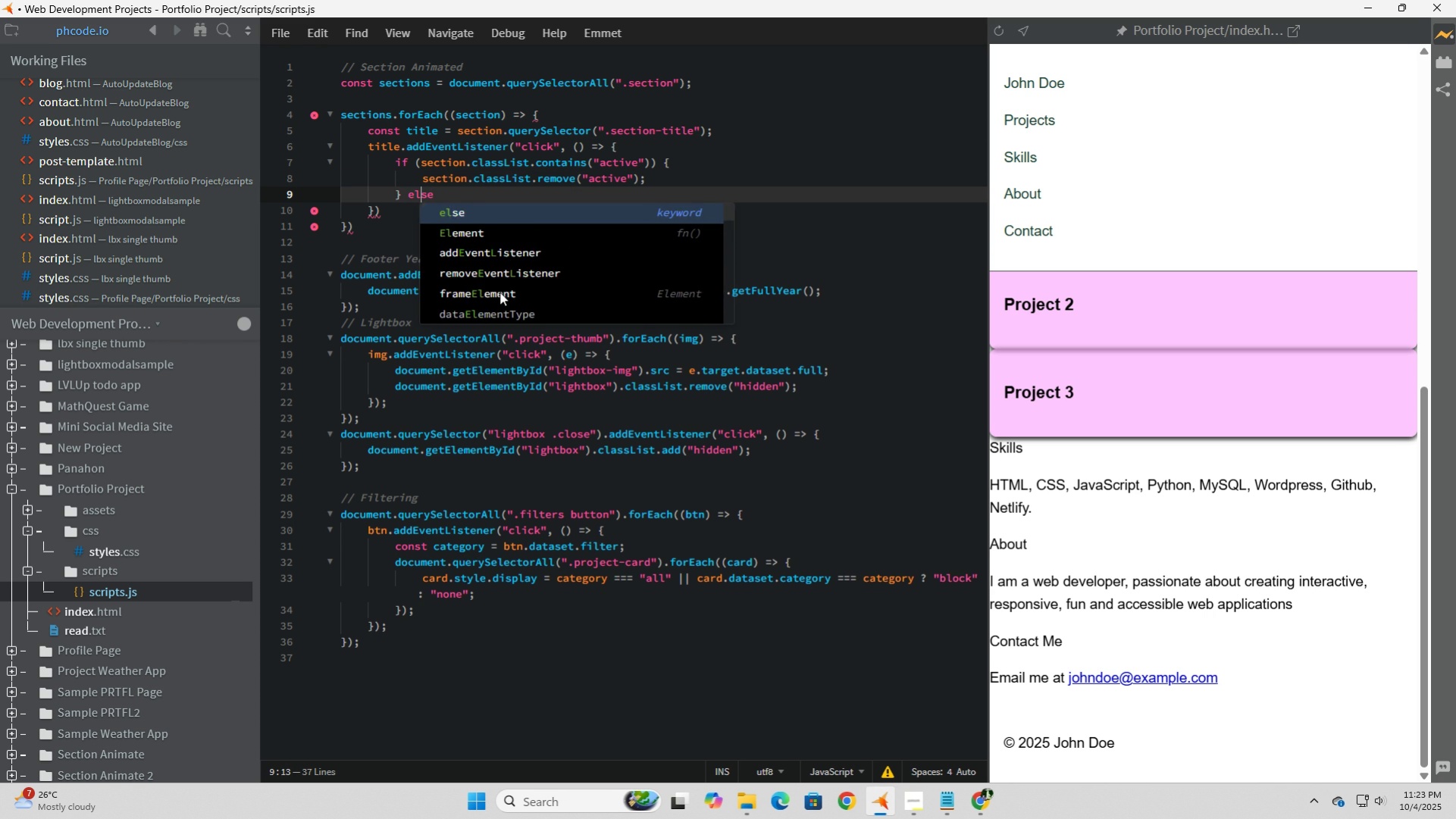 
key(ArrowLeft)
 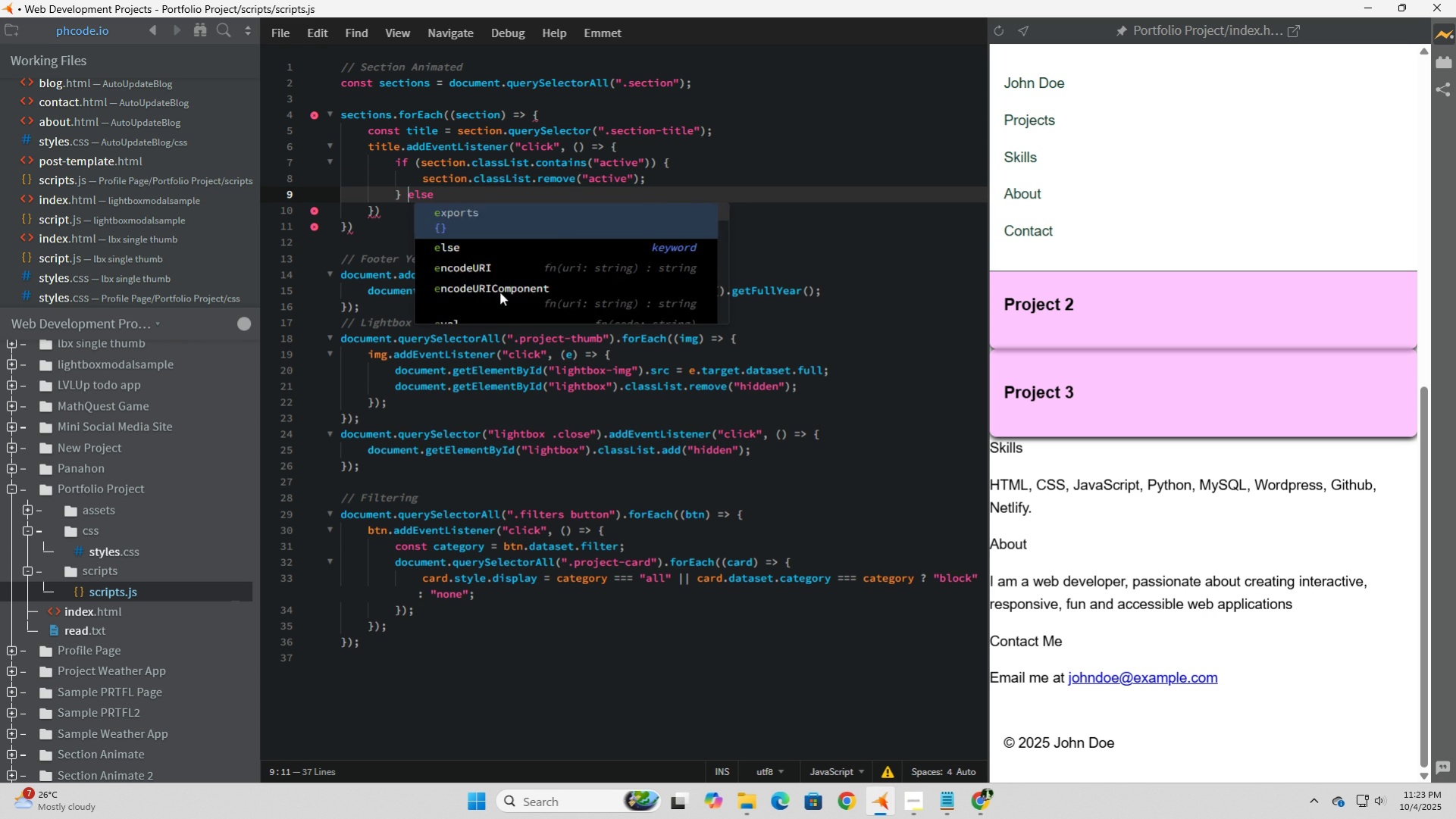 
key(ArrowLeft)
 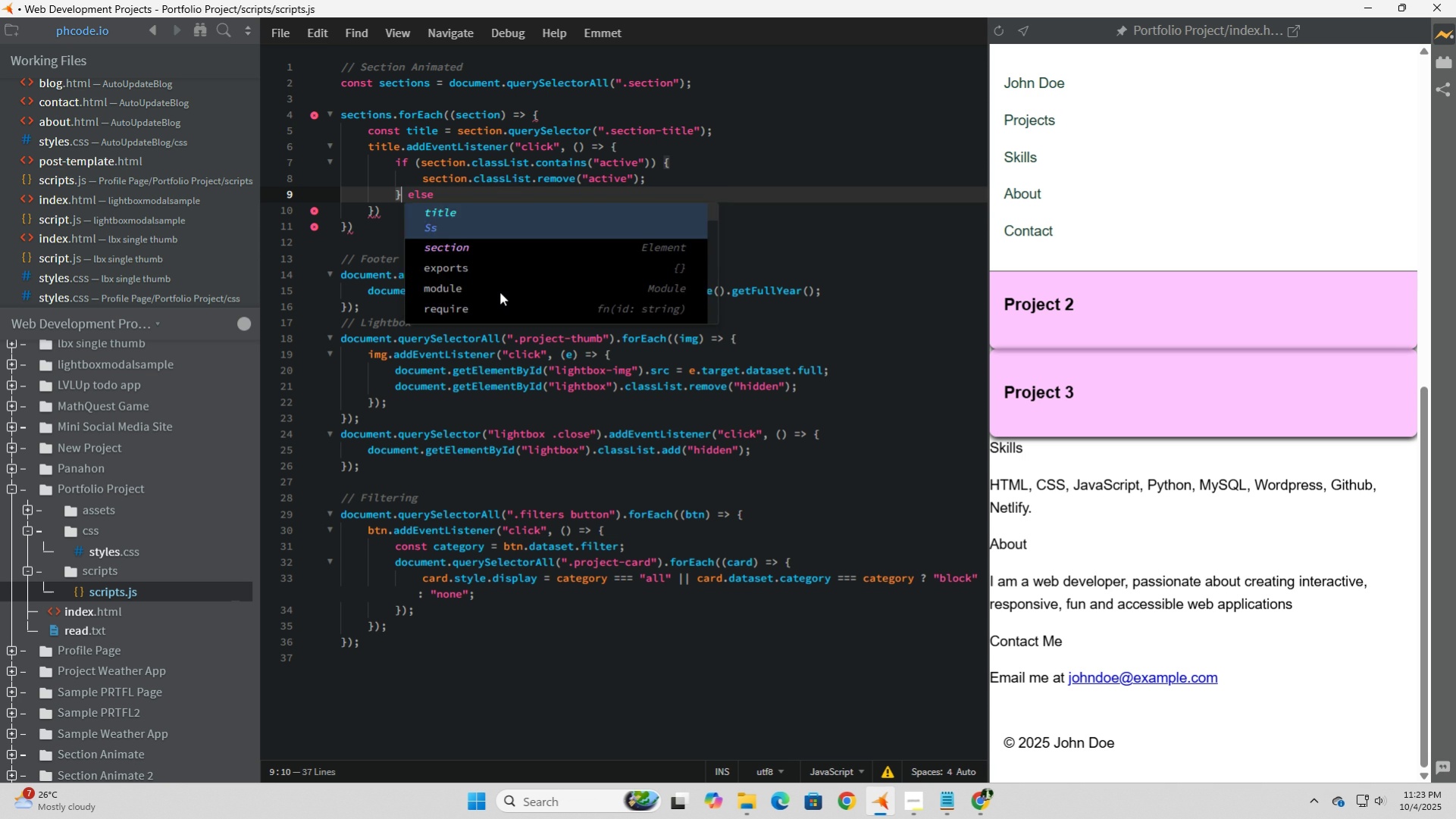 
key(ArrowLeft)
 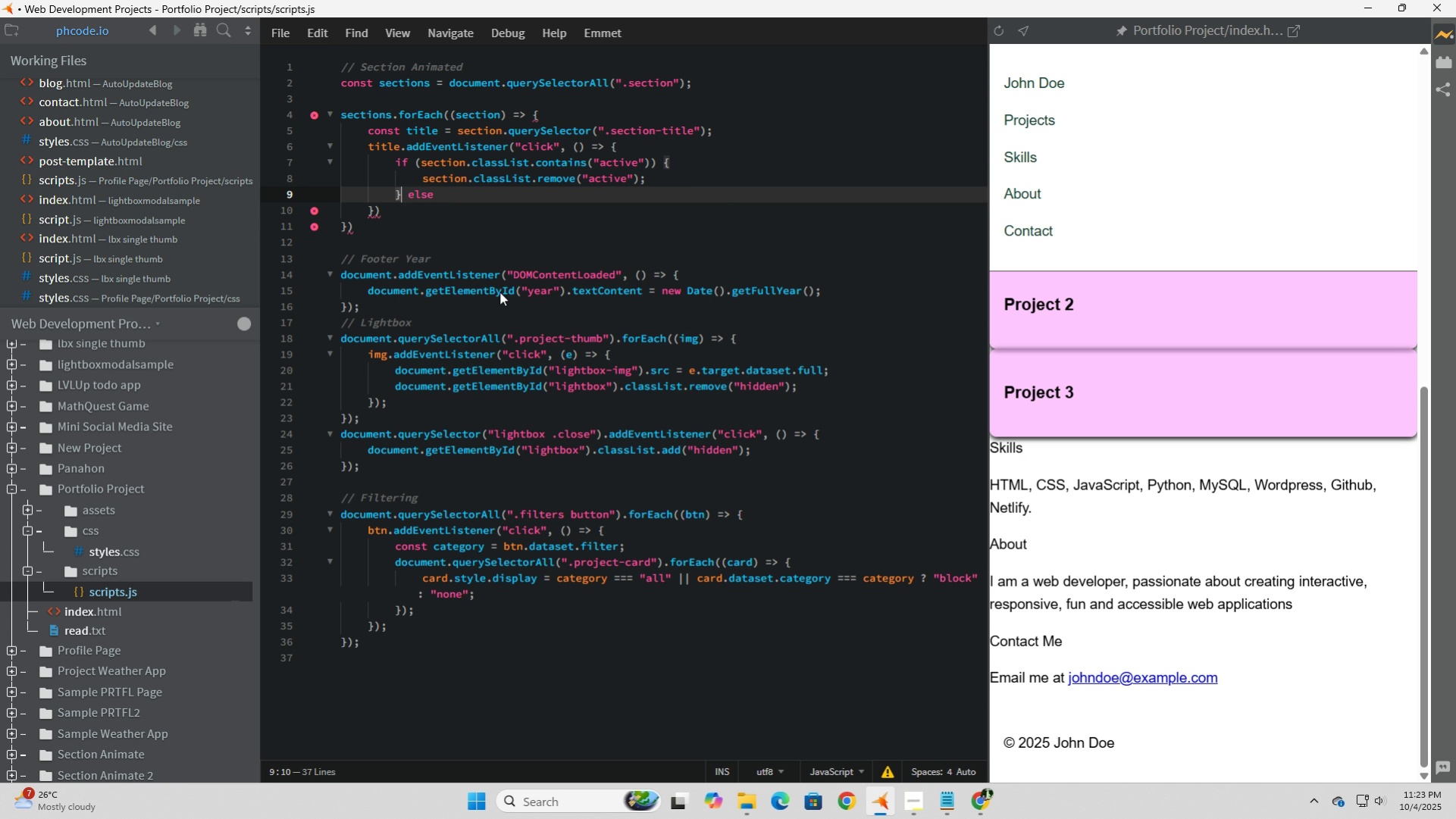 
key(ArrowRight)
 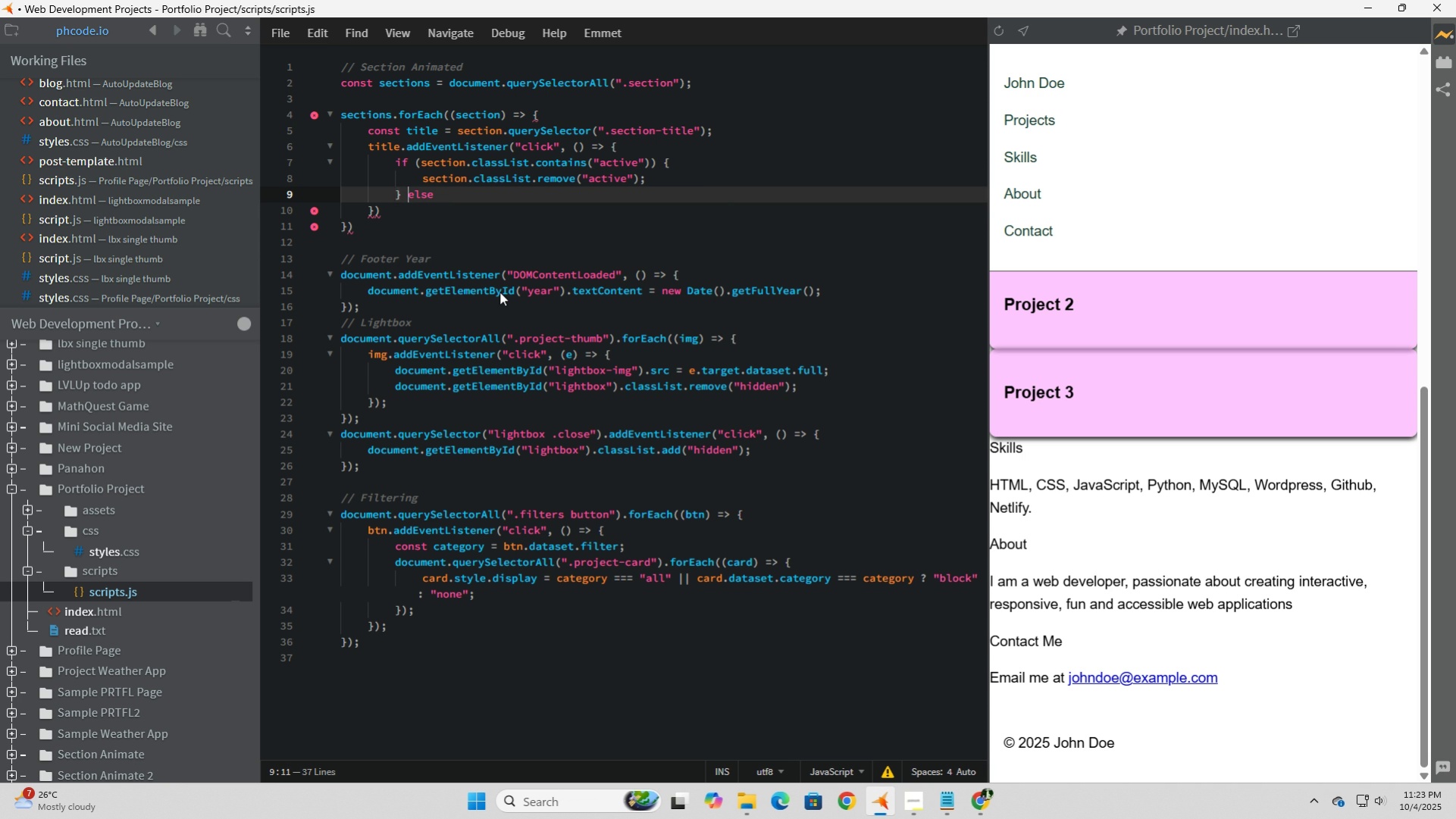 
key(Enter)
 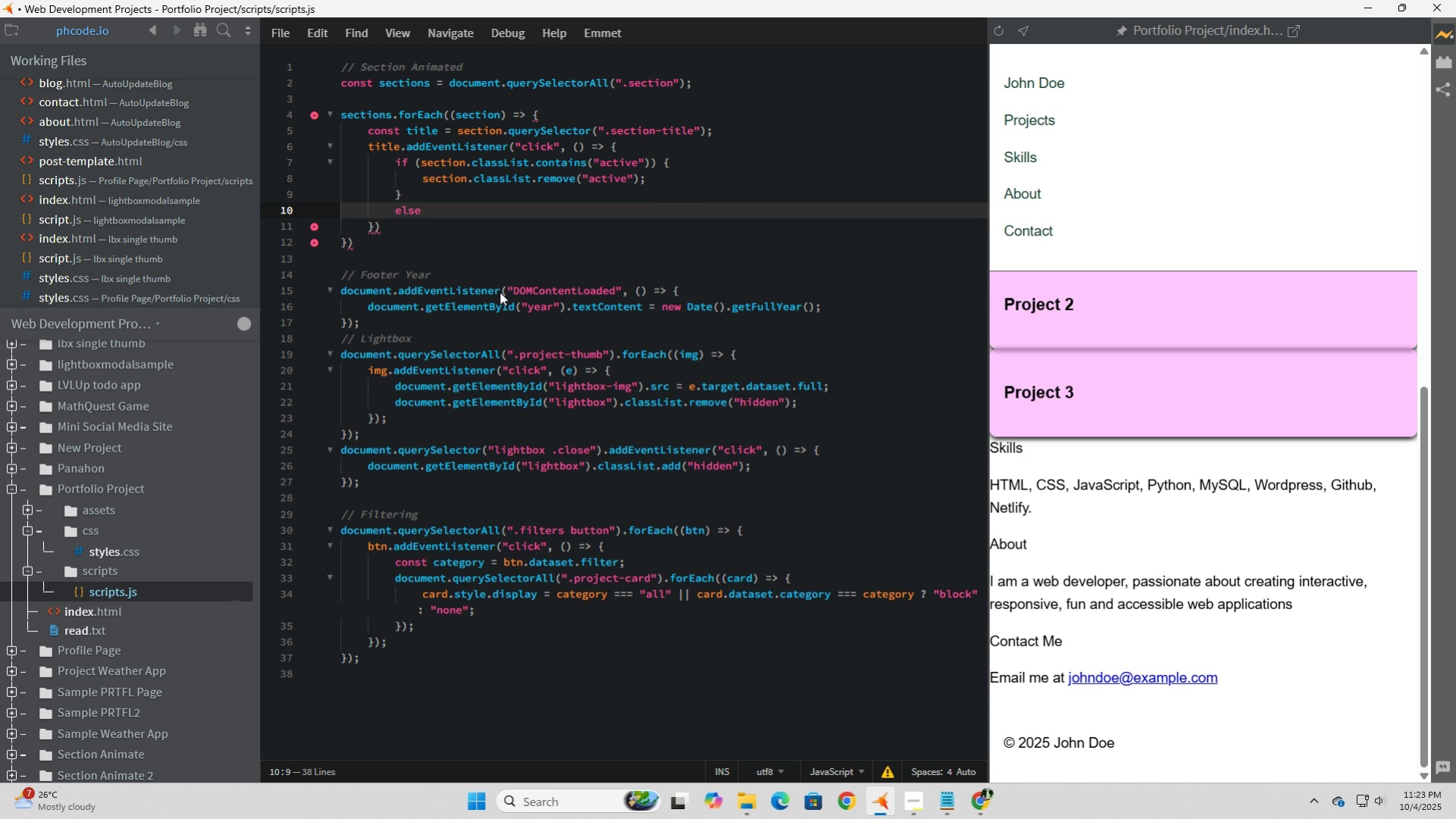 
key(ArrowRight)
 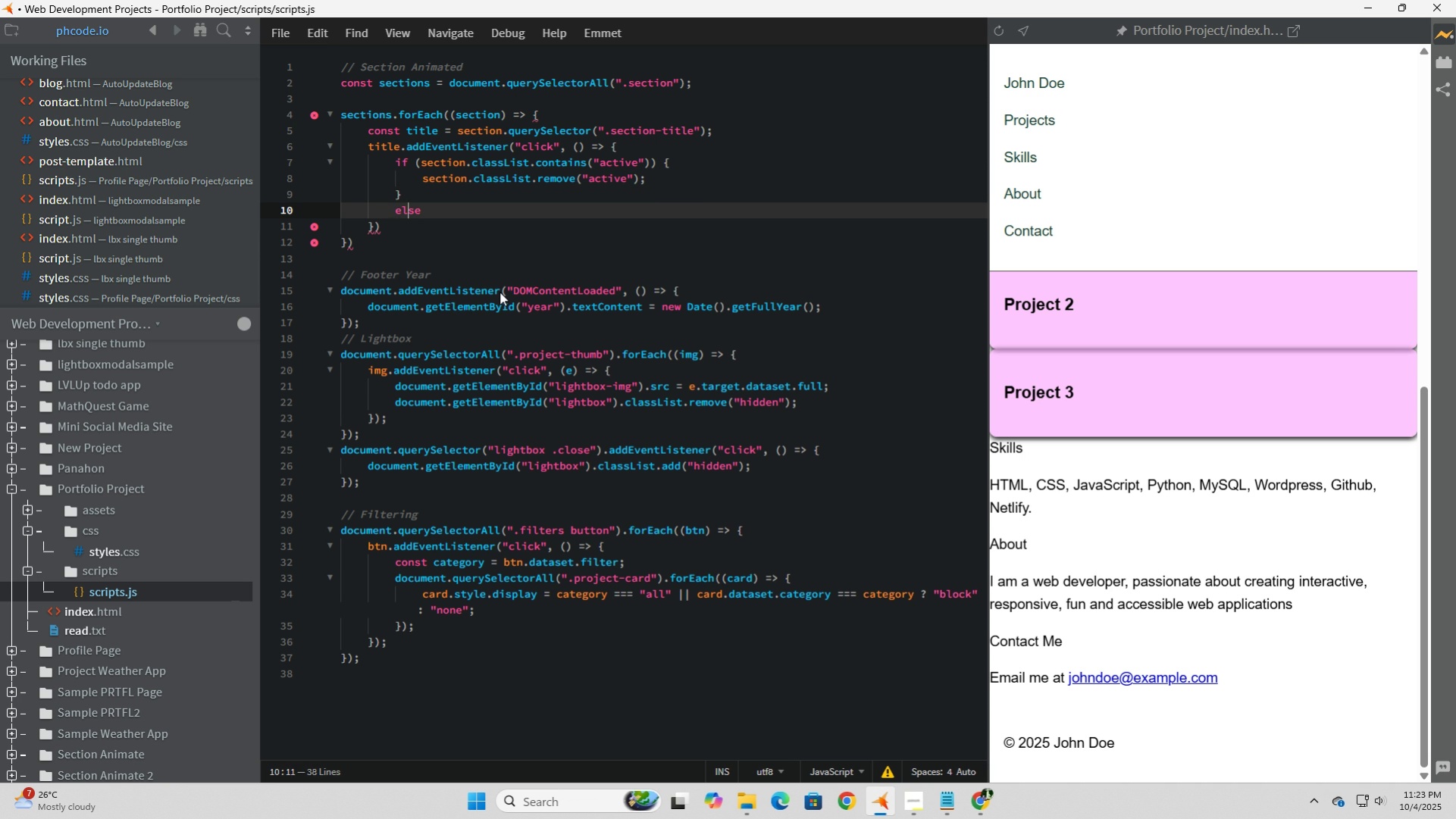 
key(ArrowRight)
 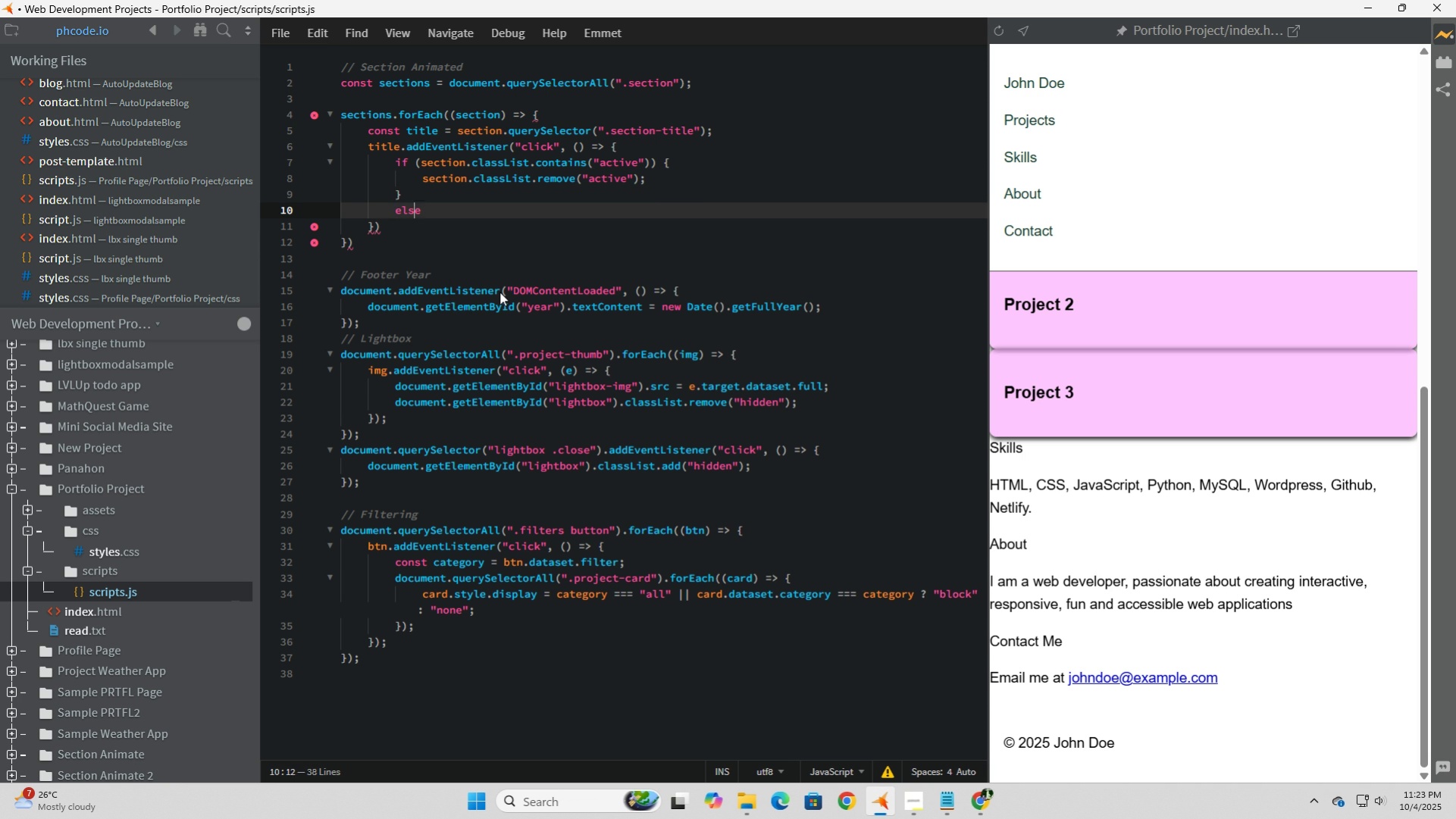 
key(ArrowRight)
 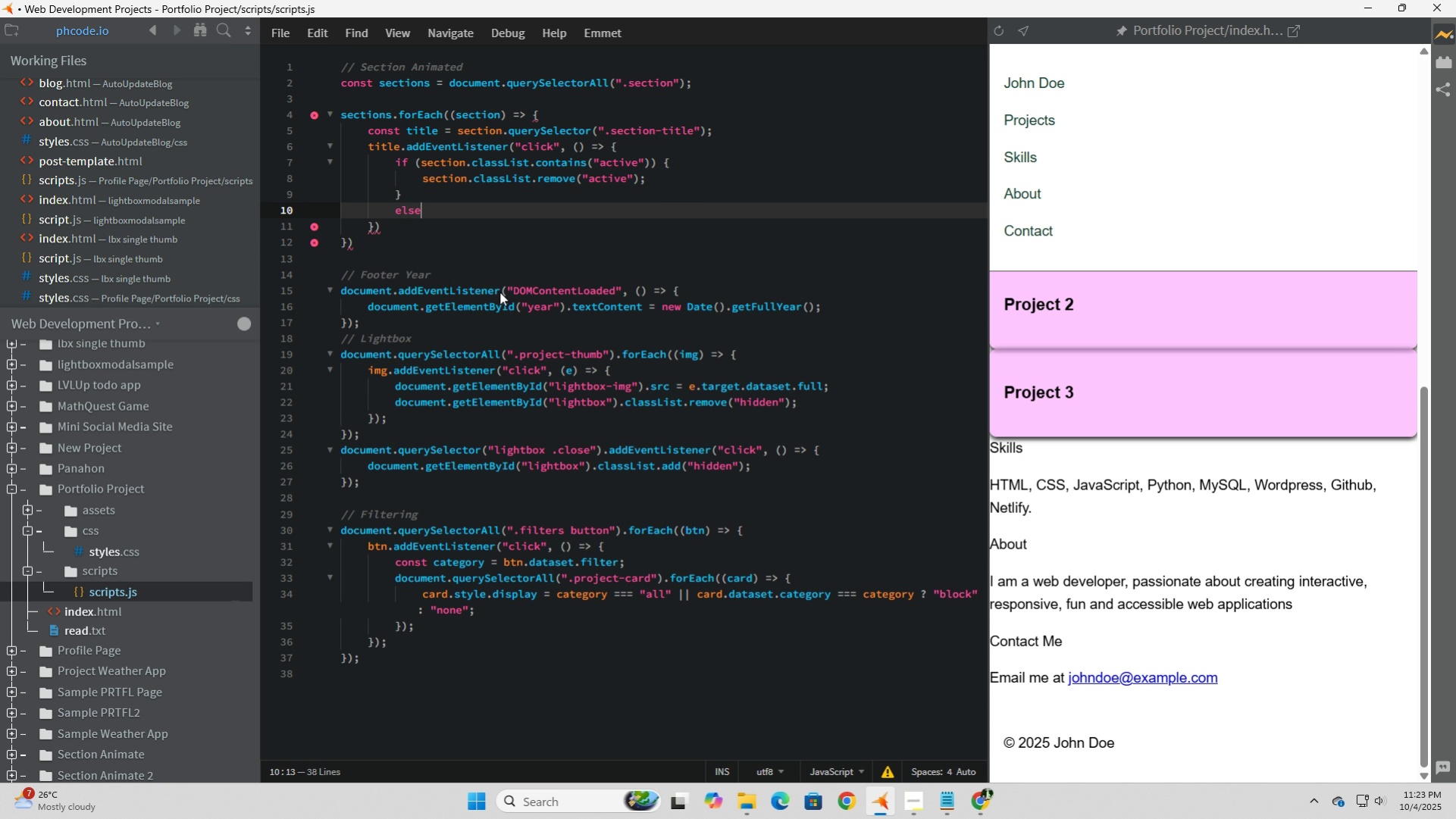 
key(ArrowRight)
 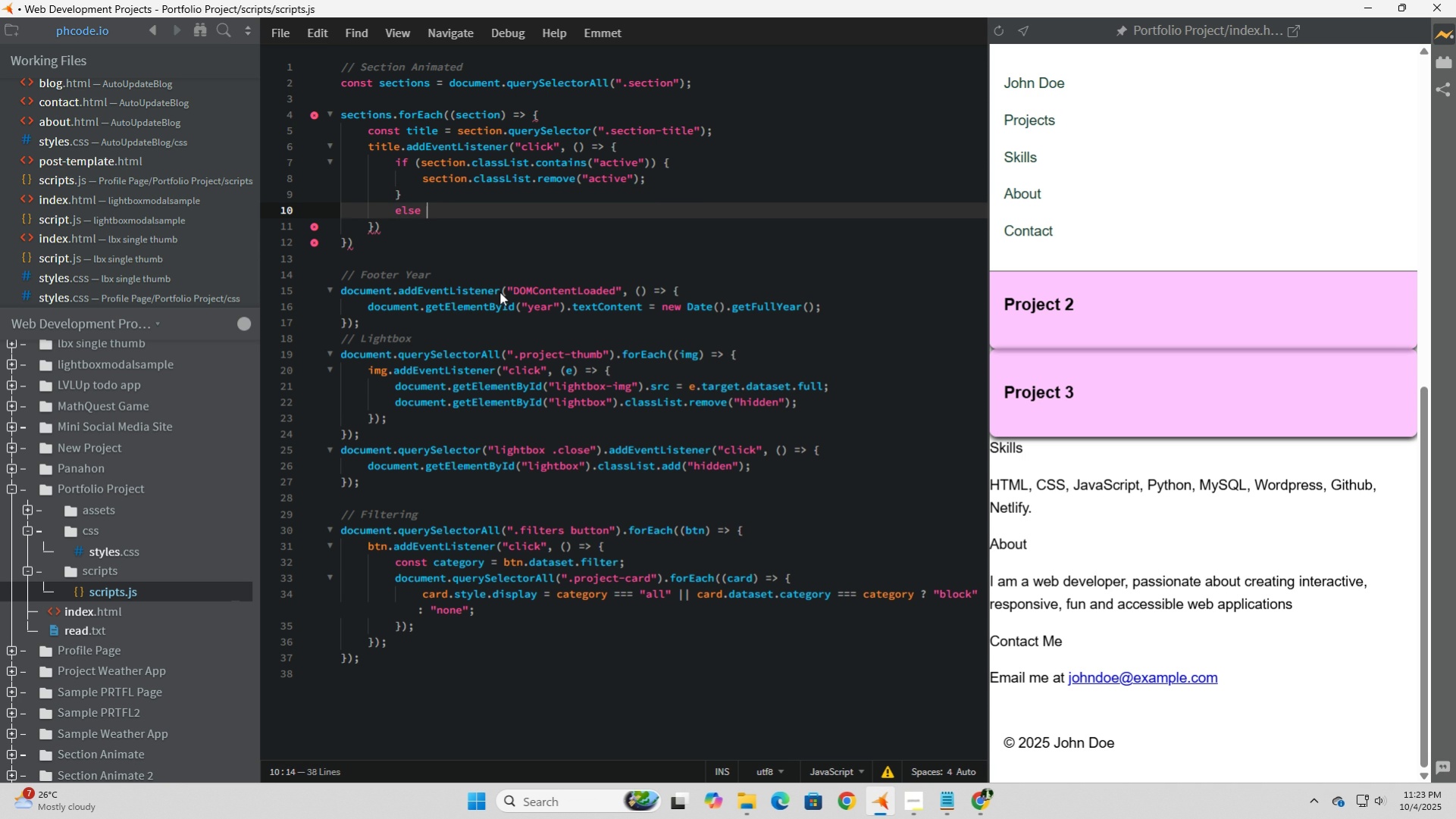 
key(Space)